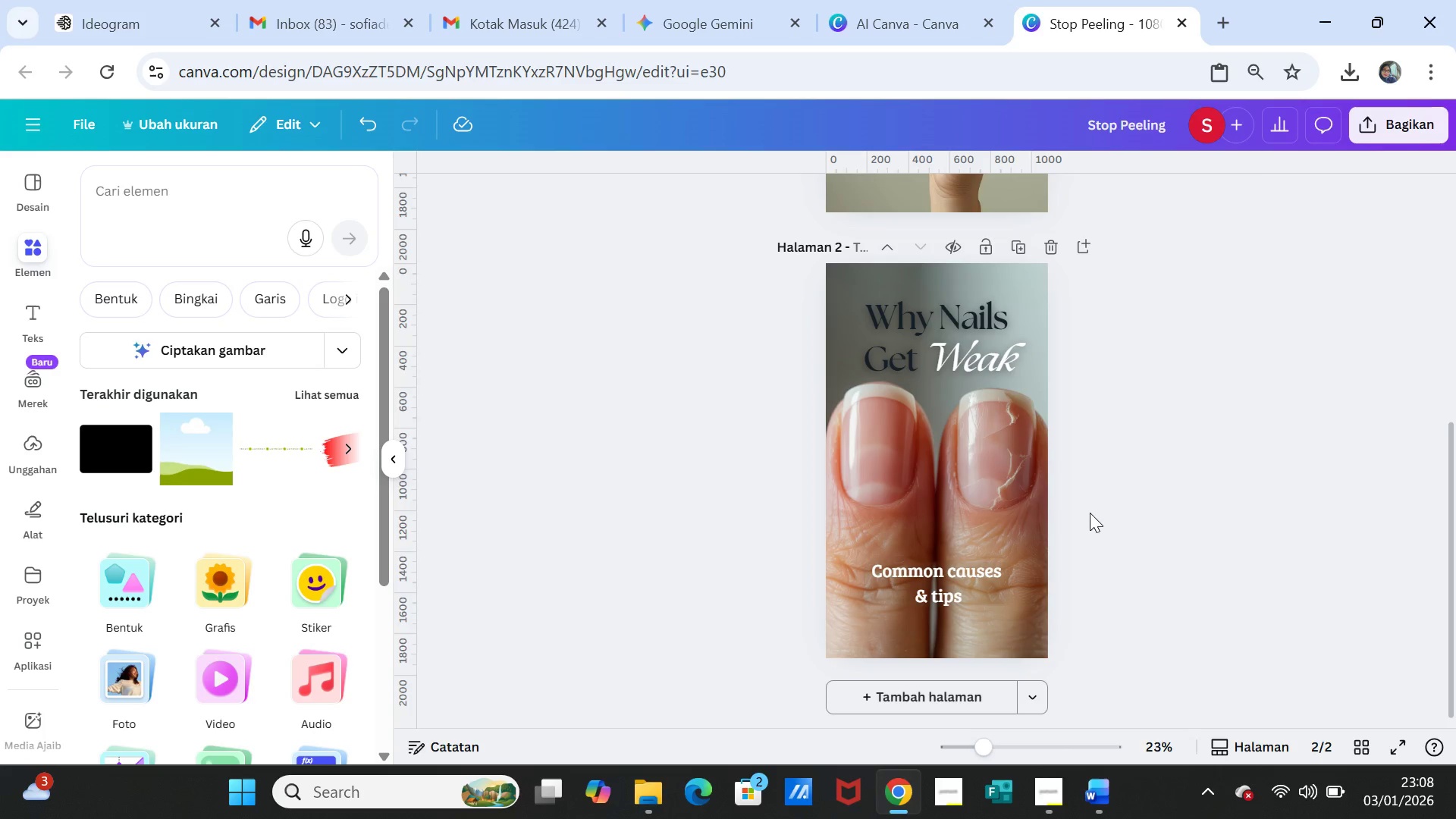 
scroll: coordinate [1085, 541], scroll_direction: down, amount: 1.0
 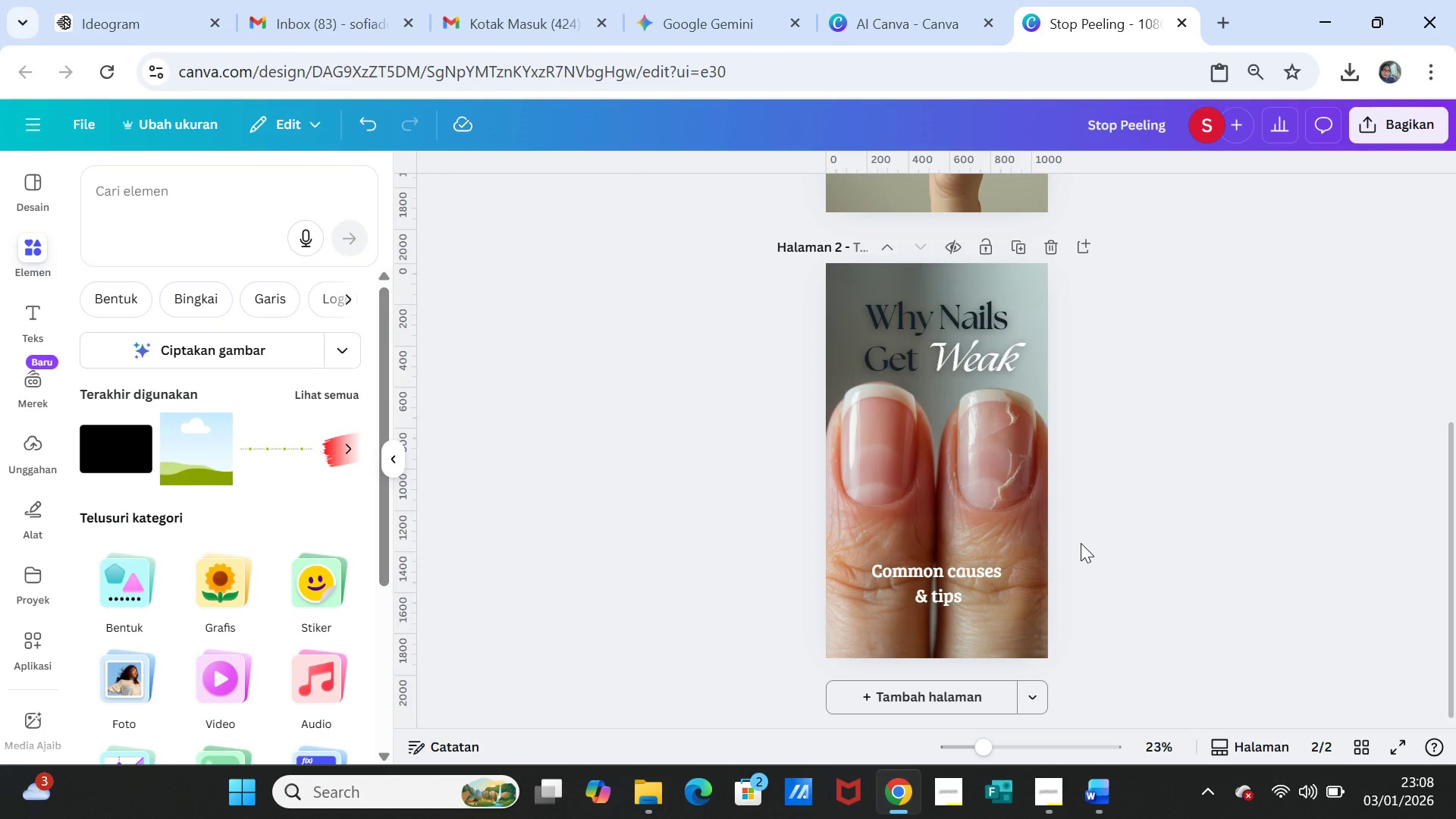 
scroll: coordinate [1081, 543], scroll_direction: up, amount: 1.0
 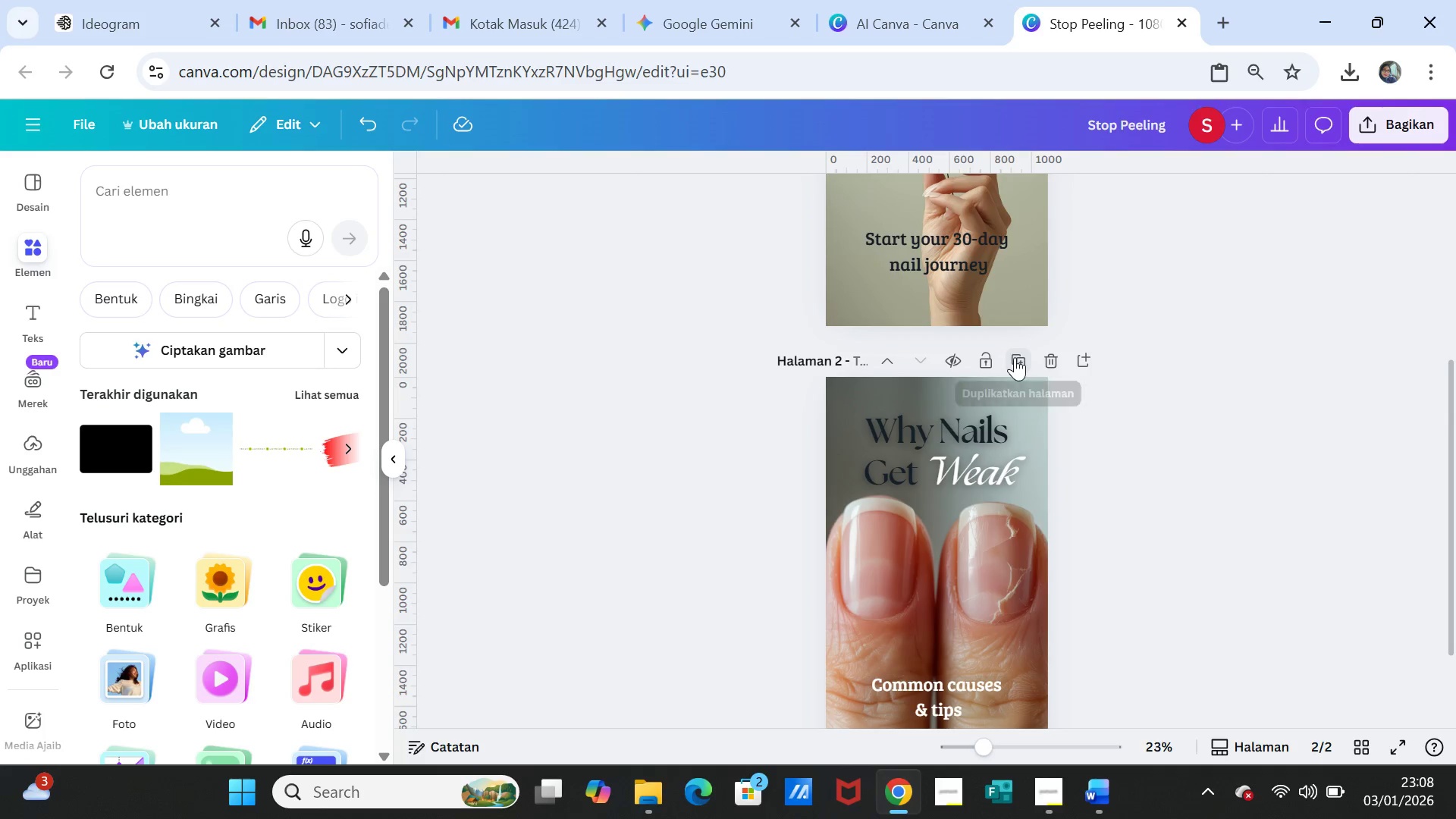 
left_click([1015, 357])
 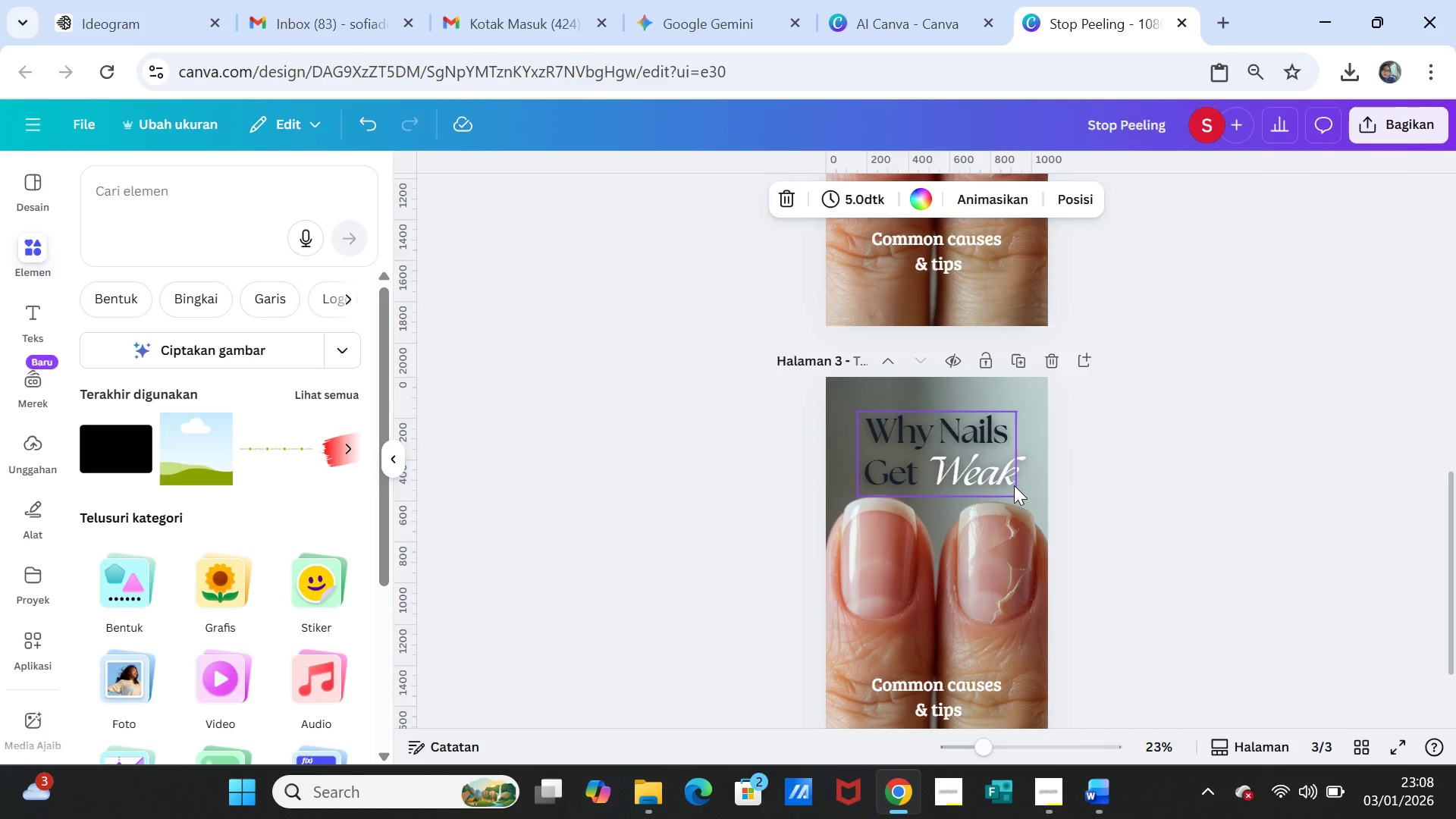 
left_click([1035, 515])
 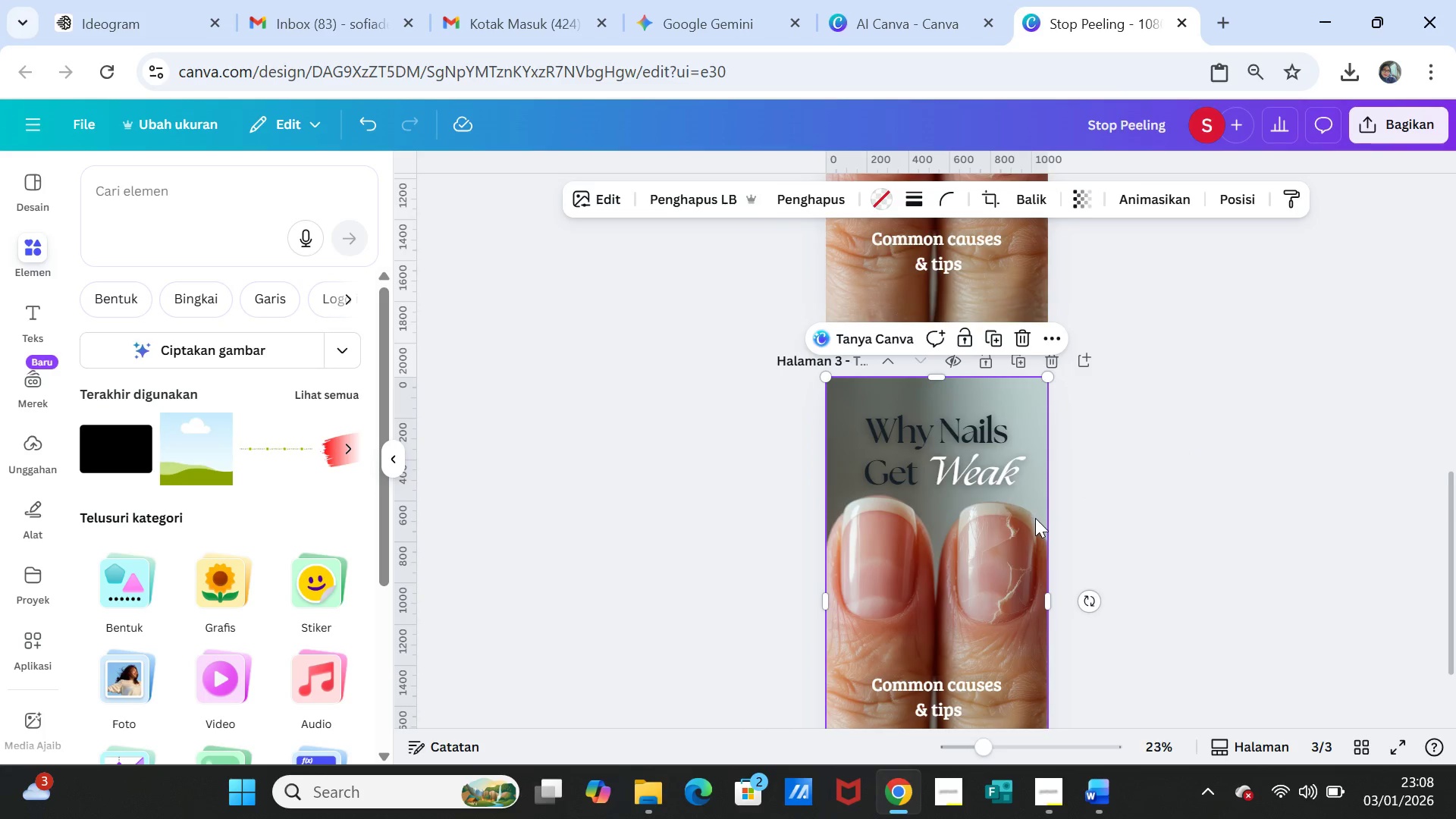 
scroll: coordinate [1195, 519], scroll_direction: down, amount: 3.0
 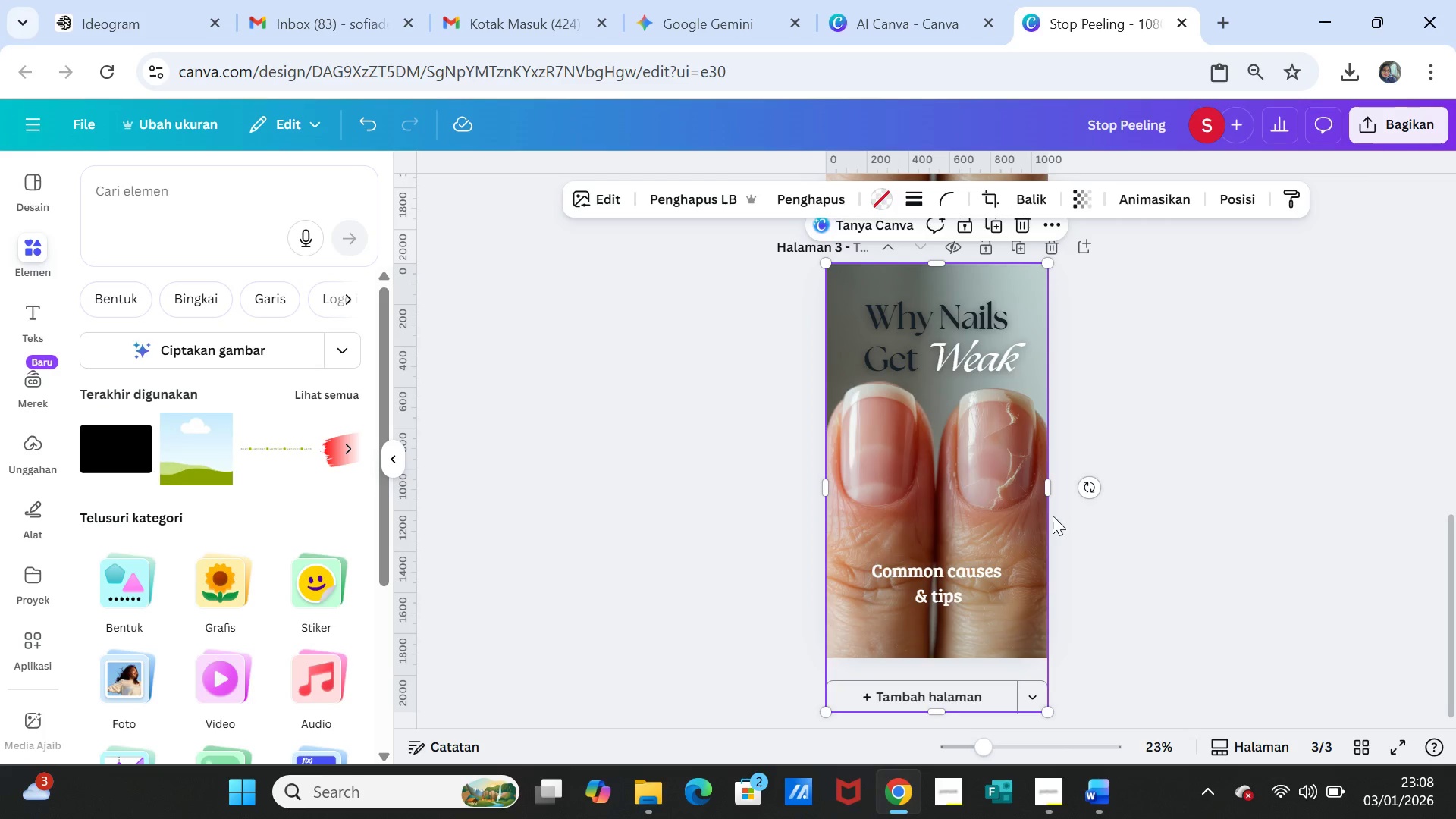 
left_click([1018, 529])
 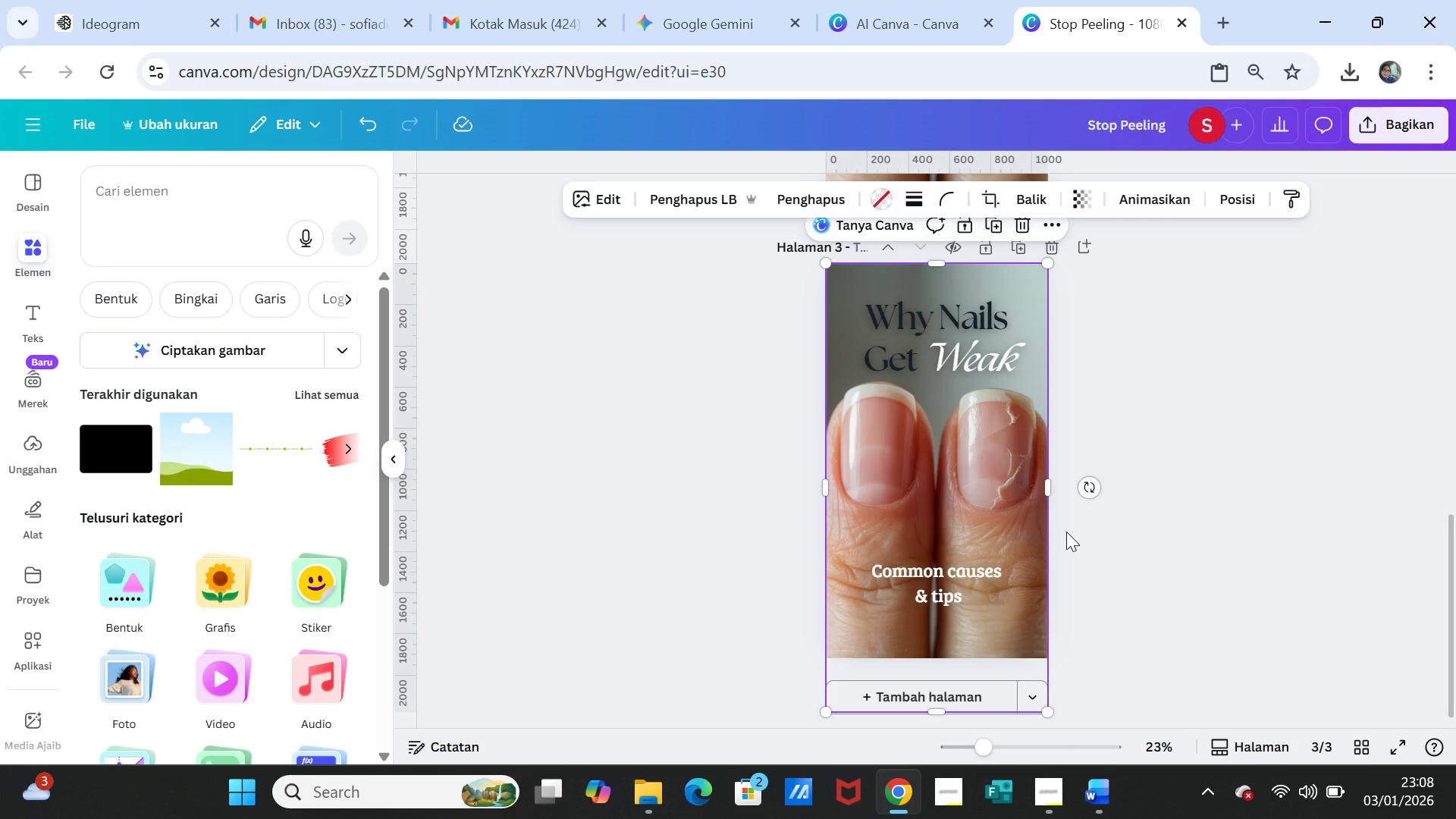 
key(Delete)
 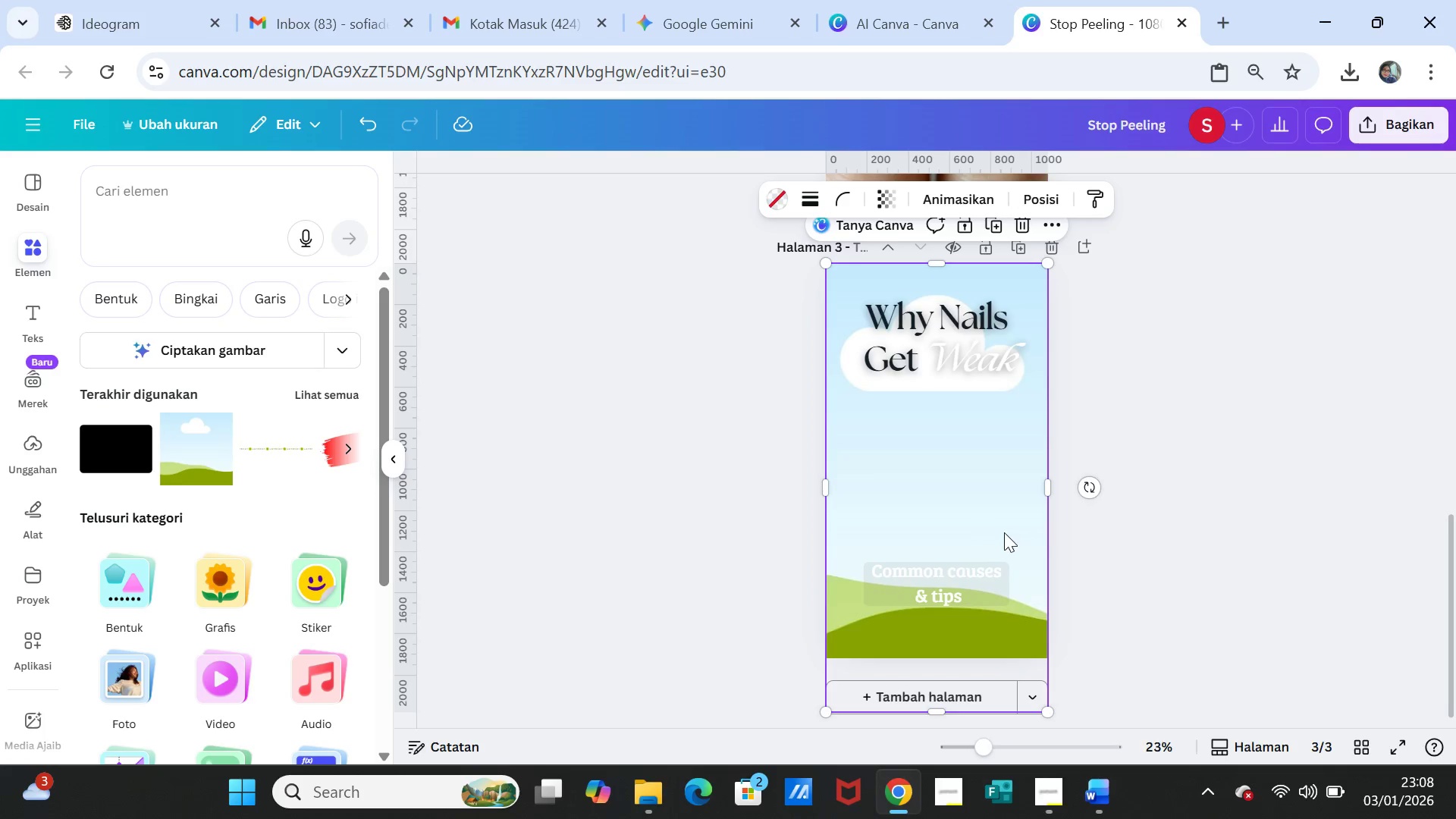 
wait(19.91)
 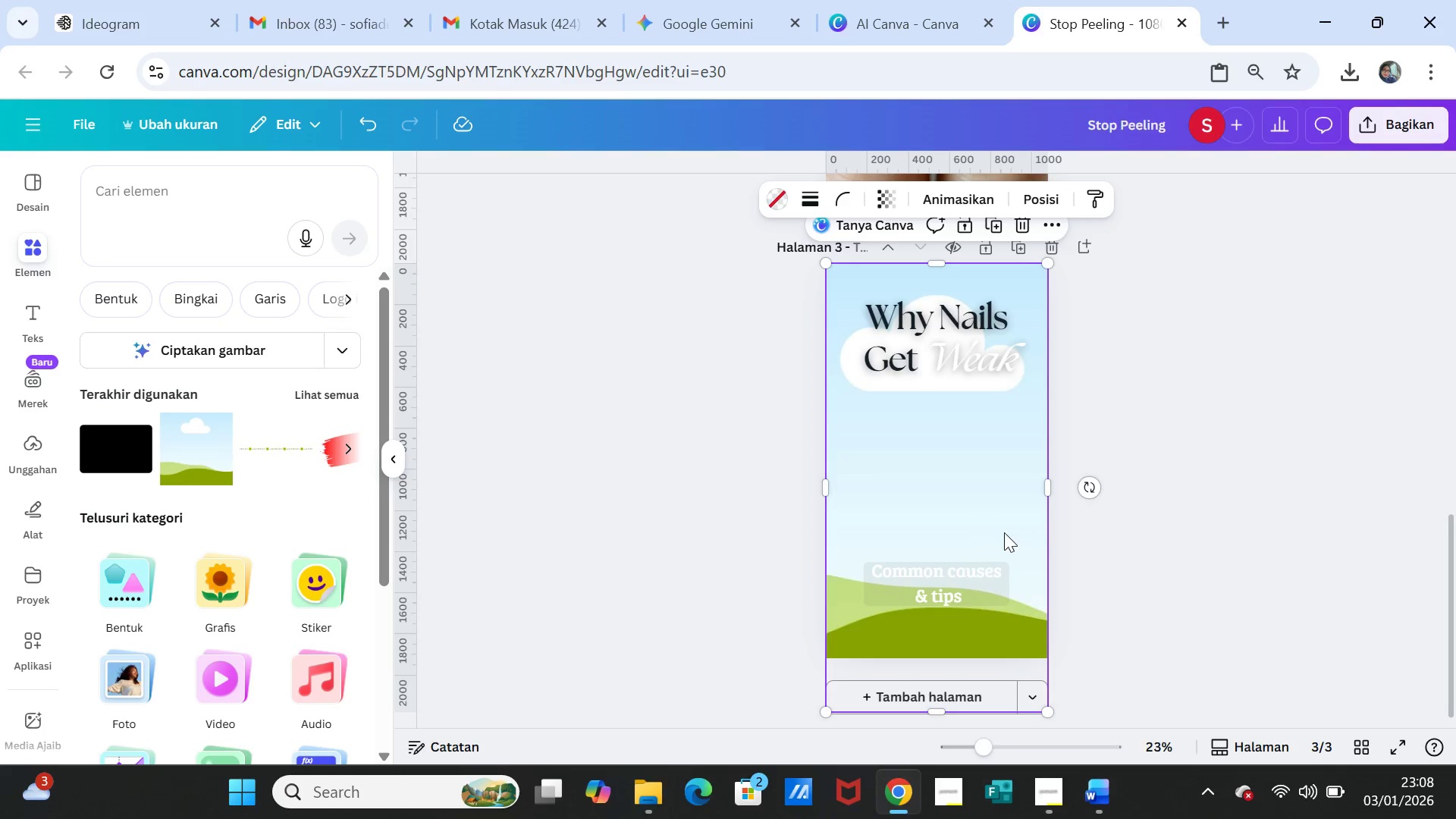 
left_click([1087, 794])
 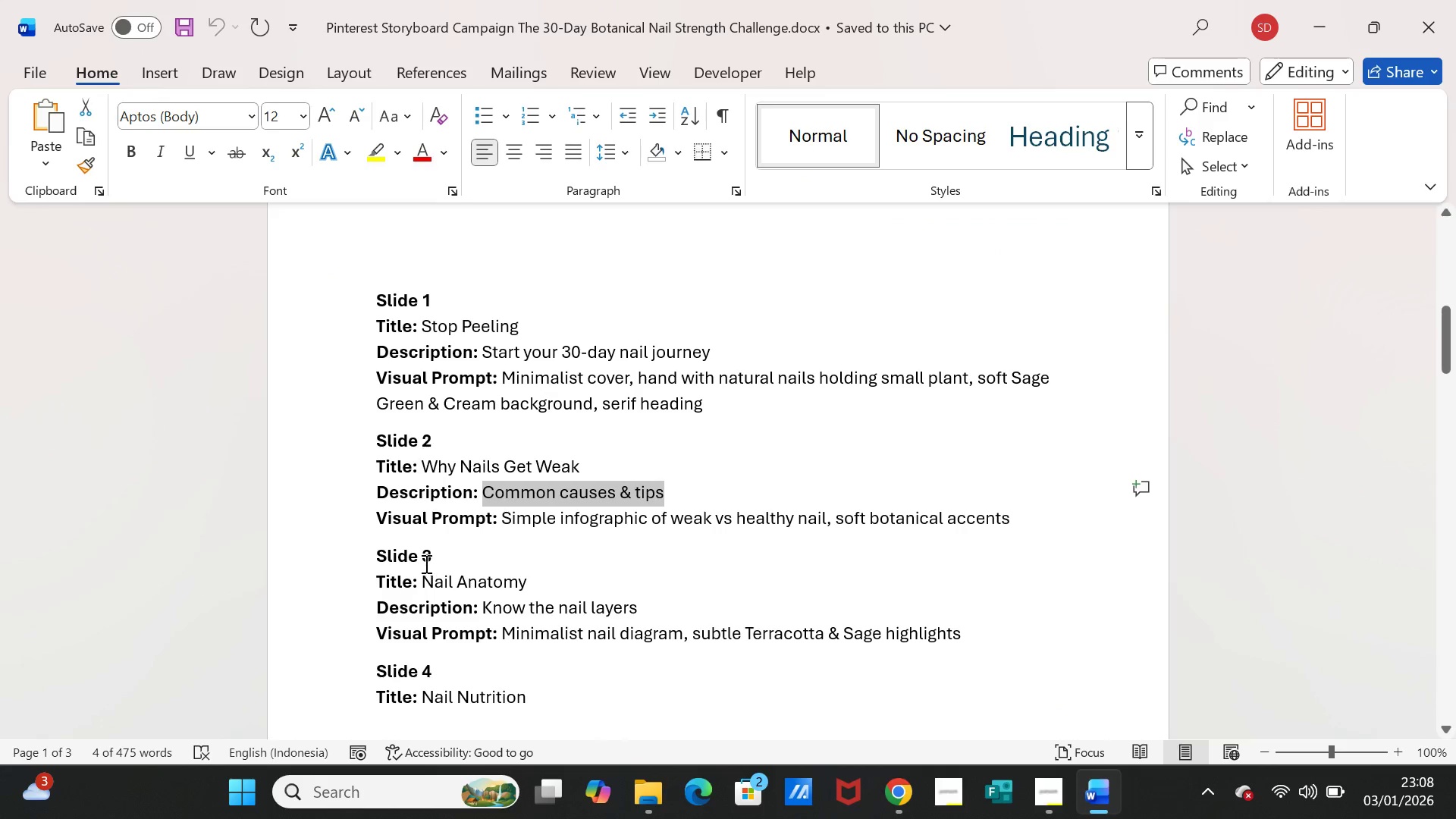 
scroll: coordinate [425, 563], scroll_direction: down, amount: 1.0
 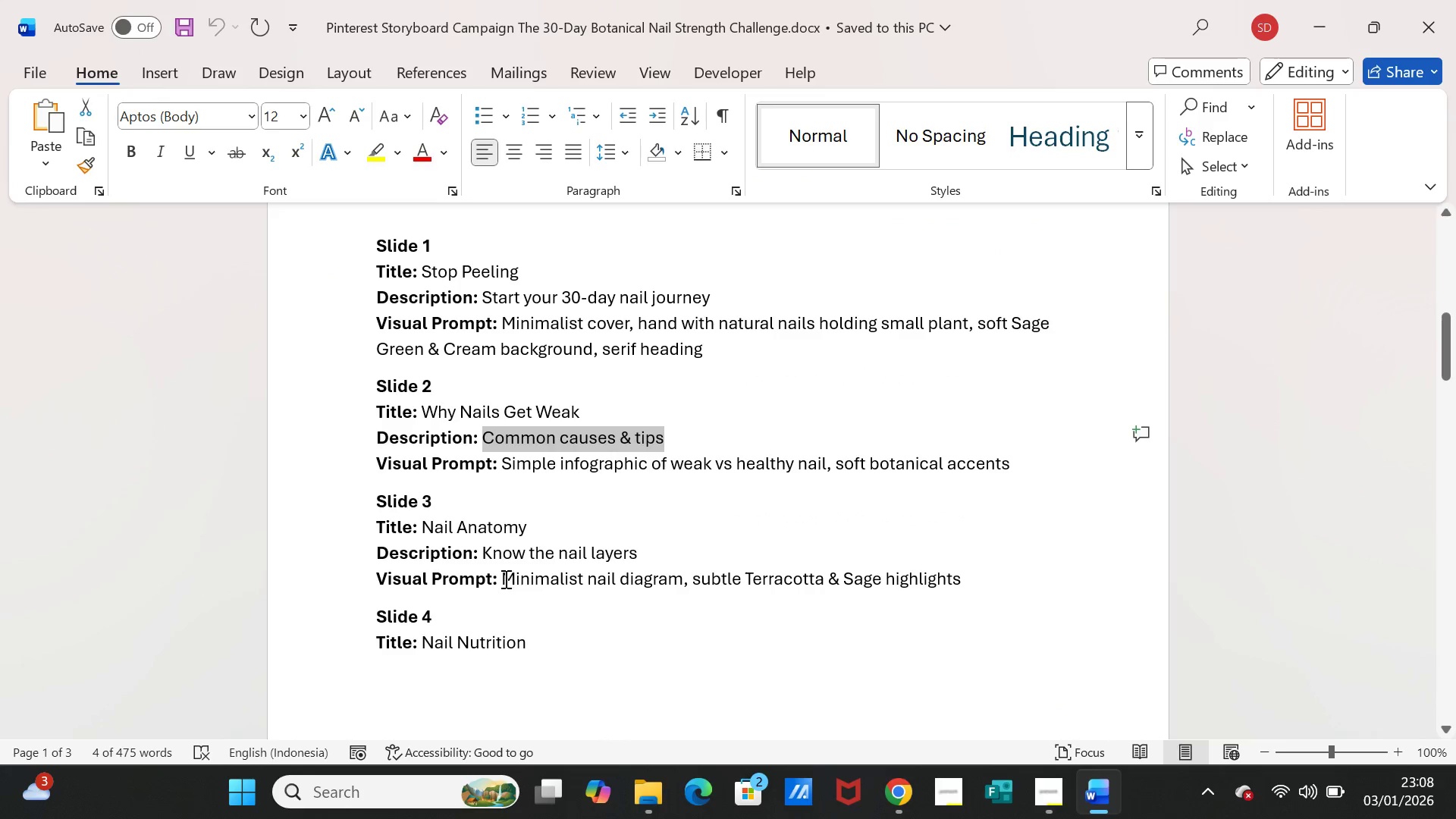 
left_click_drag(start_coordinate=[502, 579], to_coordinate=[930, 580])
 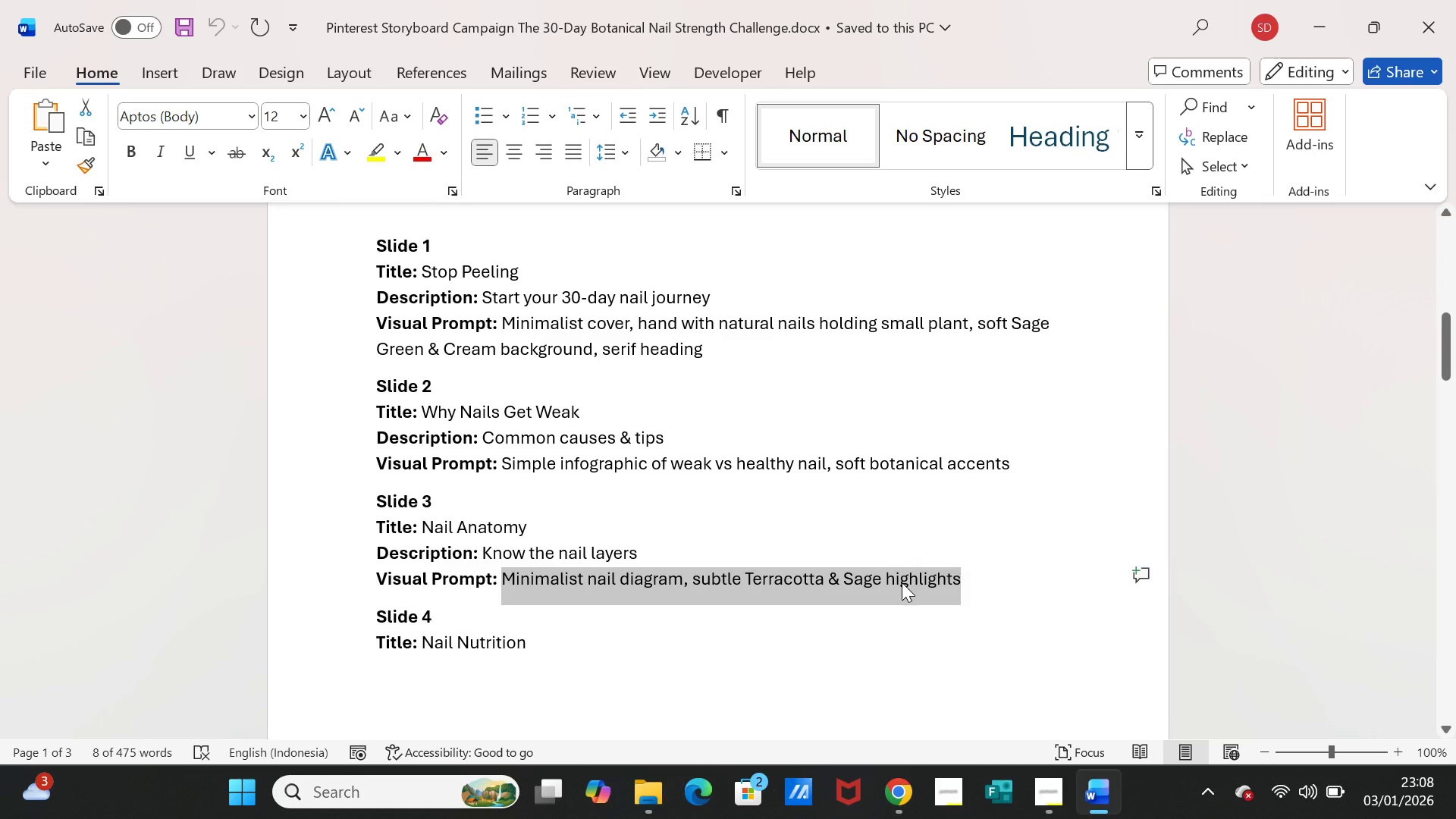 
key(Control+C)
 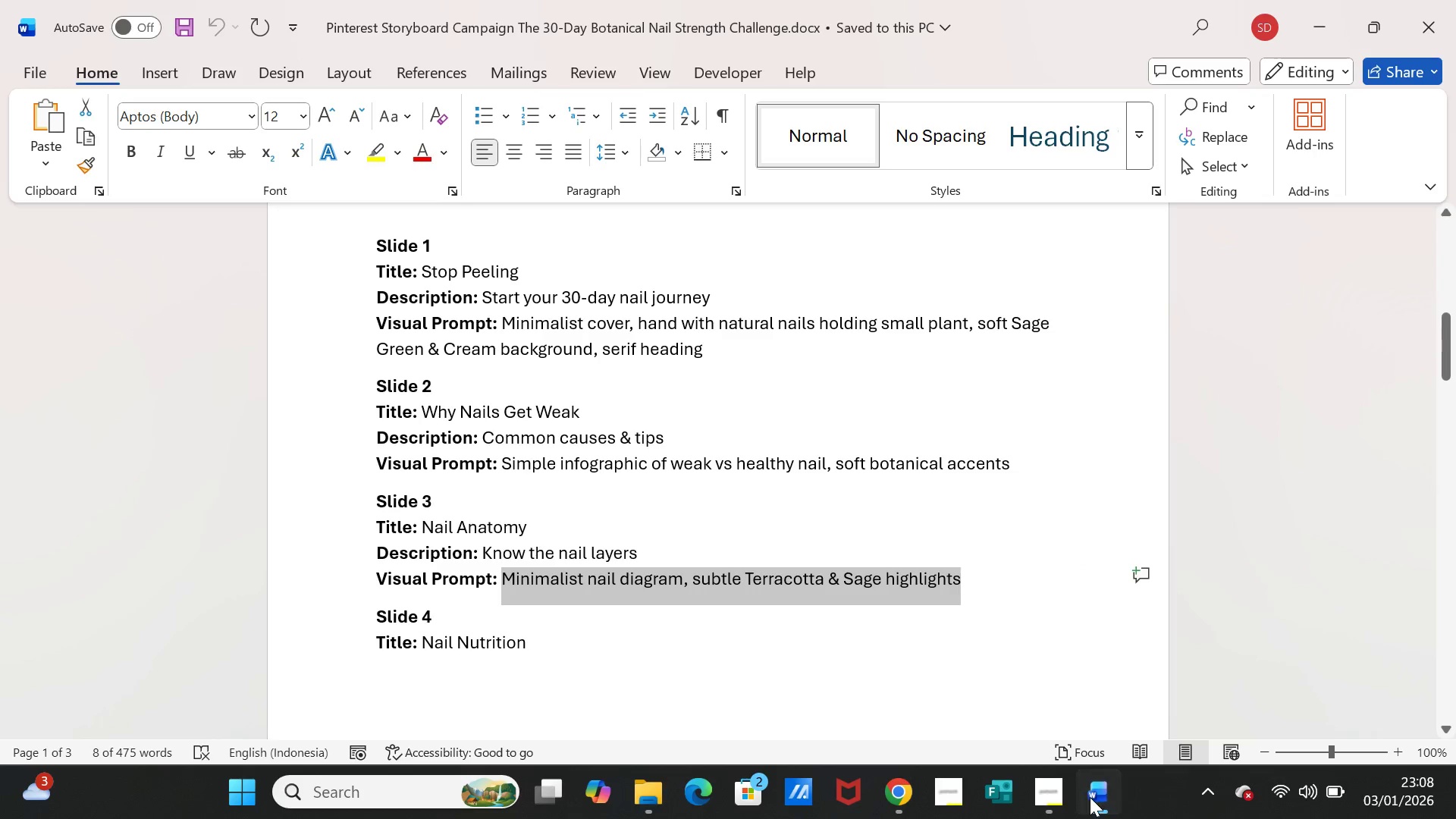 
left_click([1090, 797])
 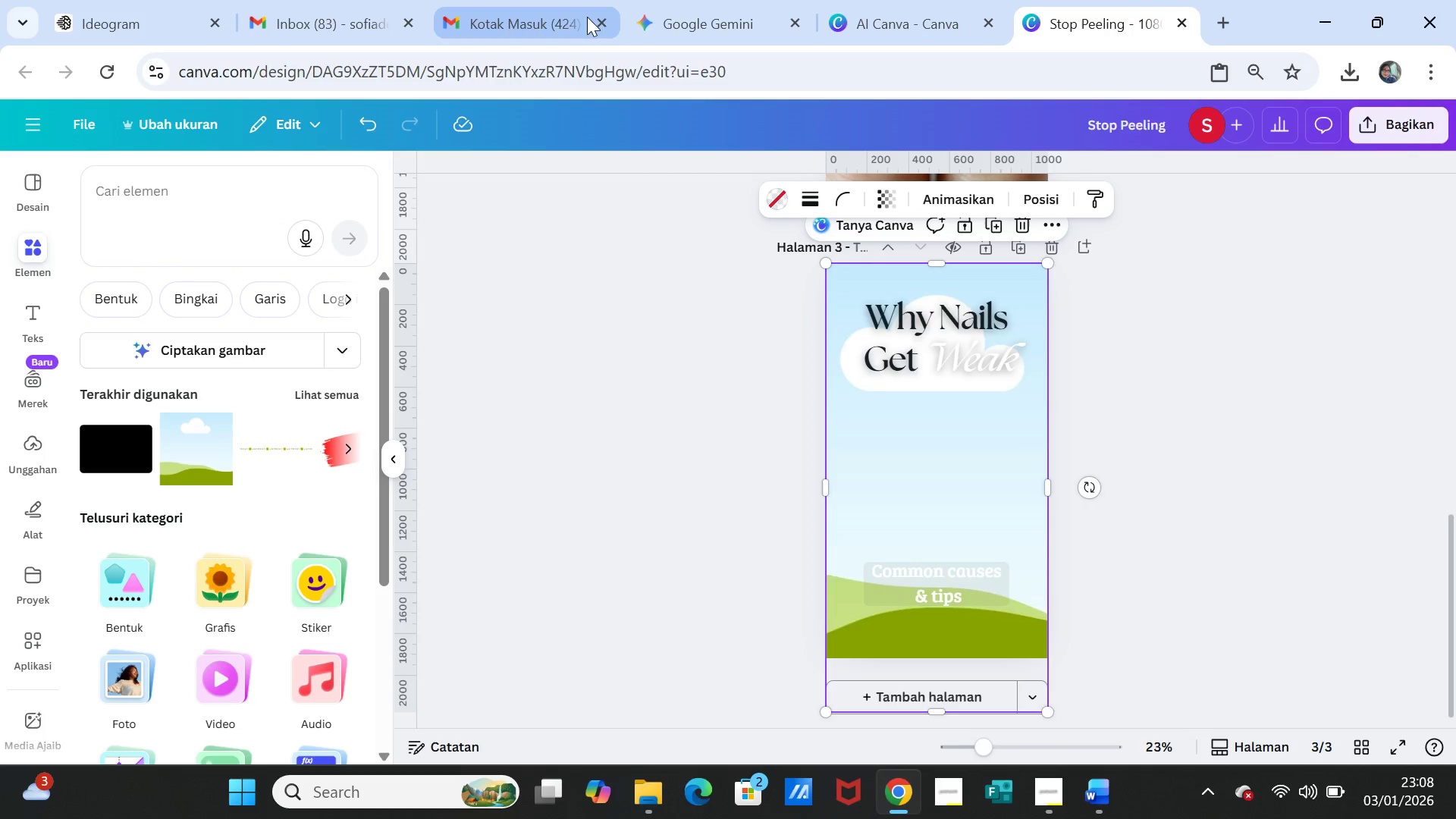 
left_click([668, 12])
 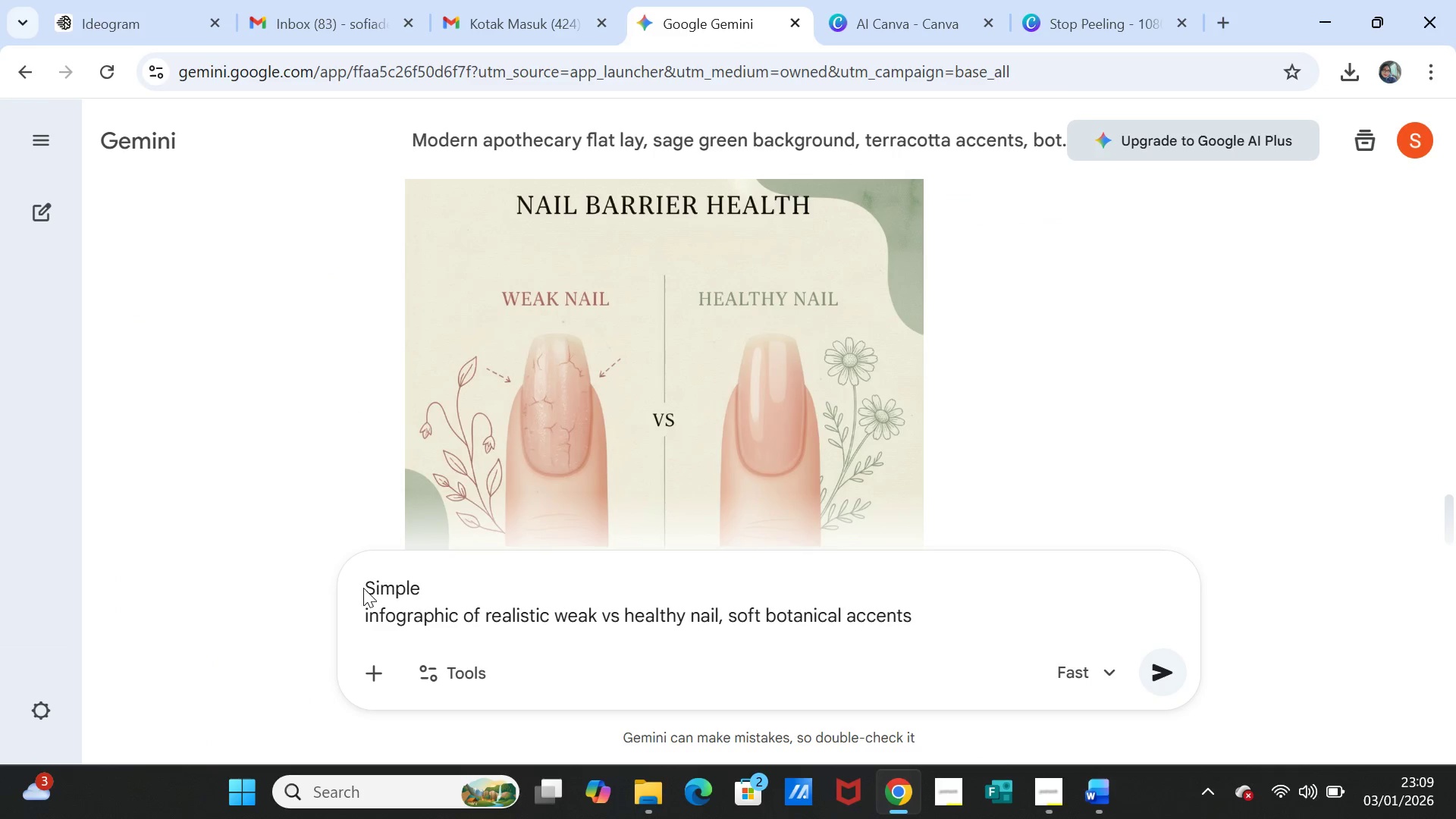 
left_click_drag(start_coordinate=[363, 585], to_coordinate=[417, 592])
 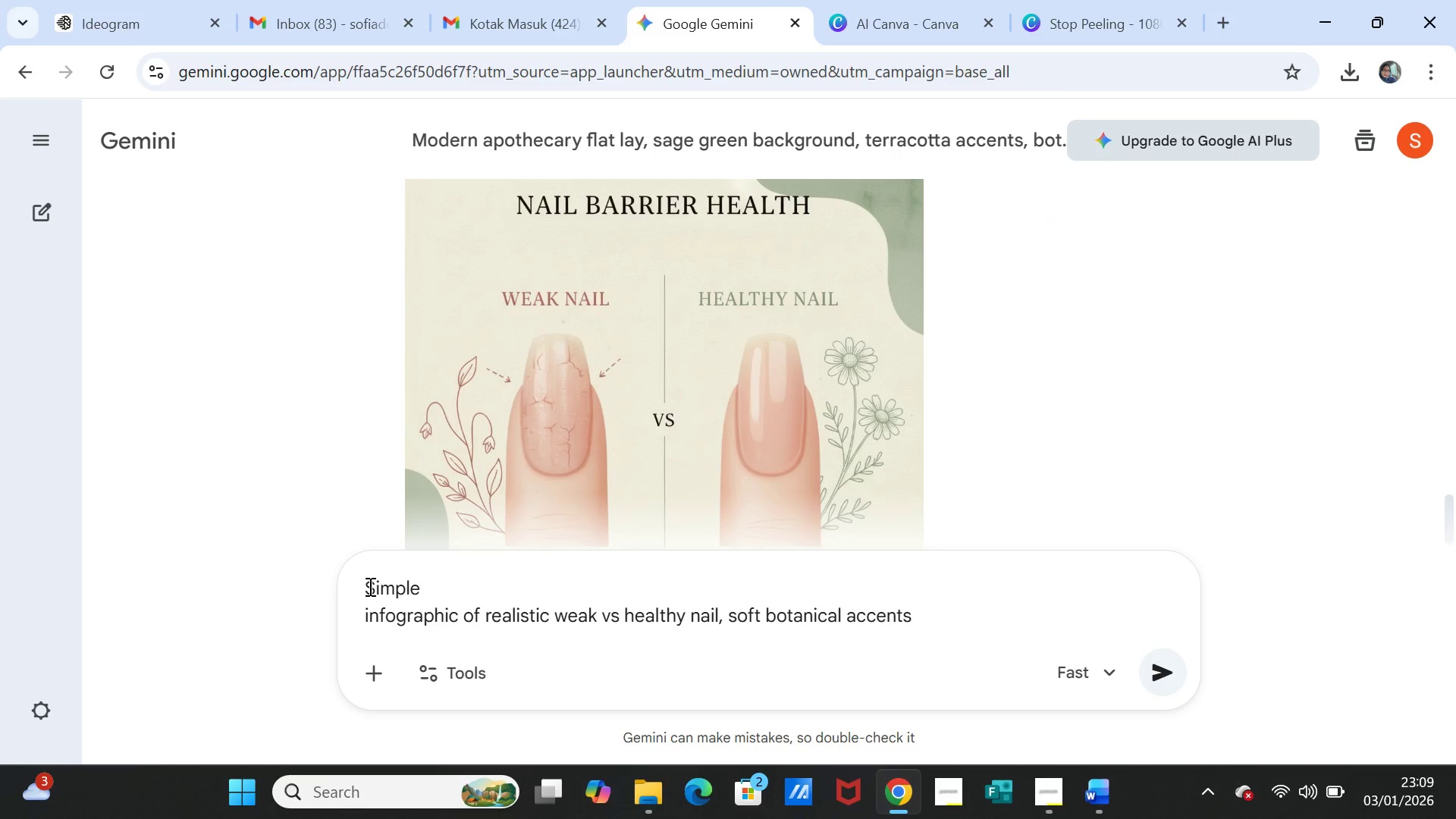 
left_click_drag(start_coordinate=[369, 586], to_coordinate=[918, 611])
 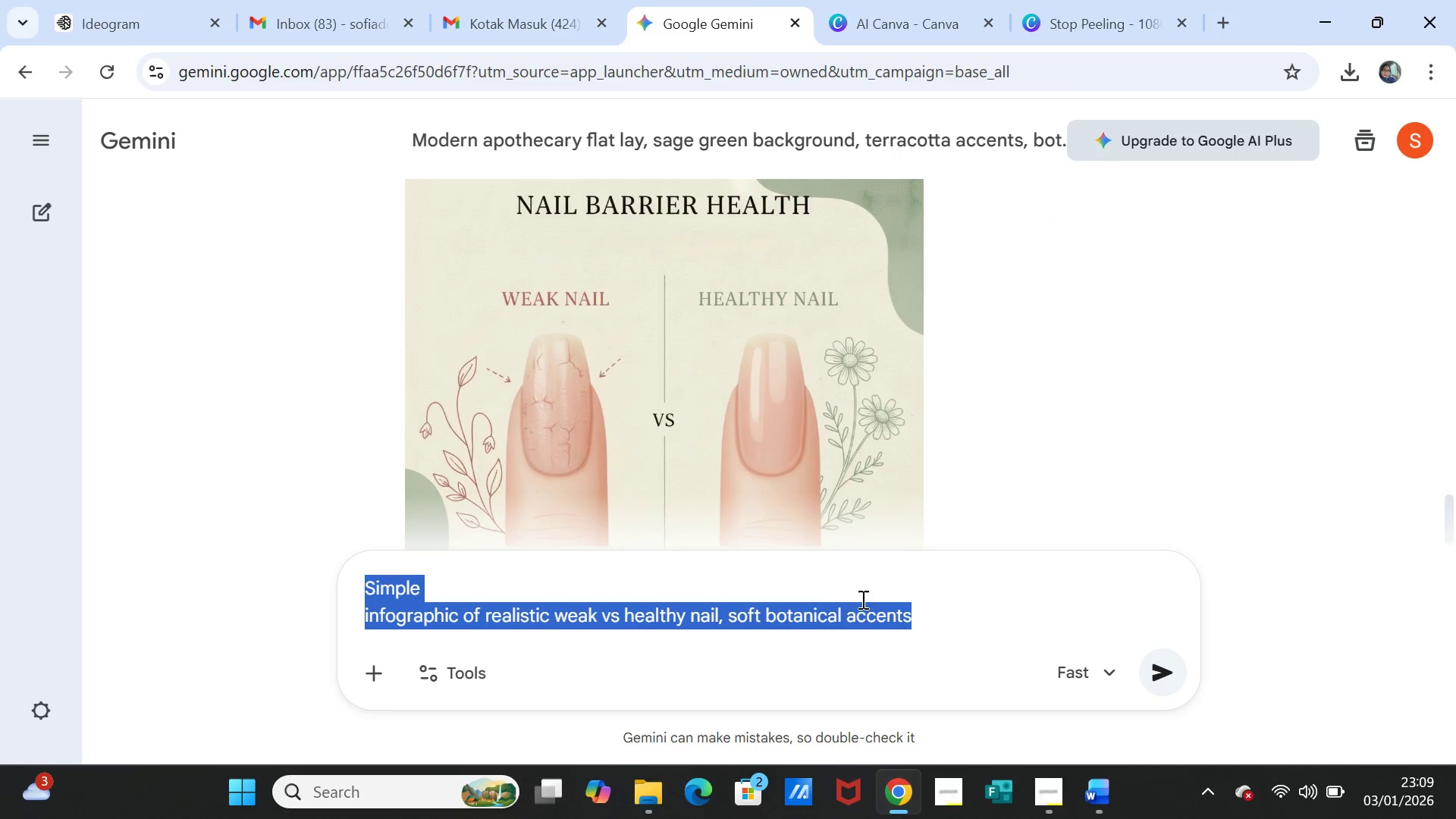 
key(Control+V)
 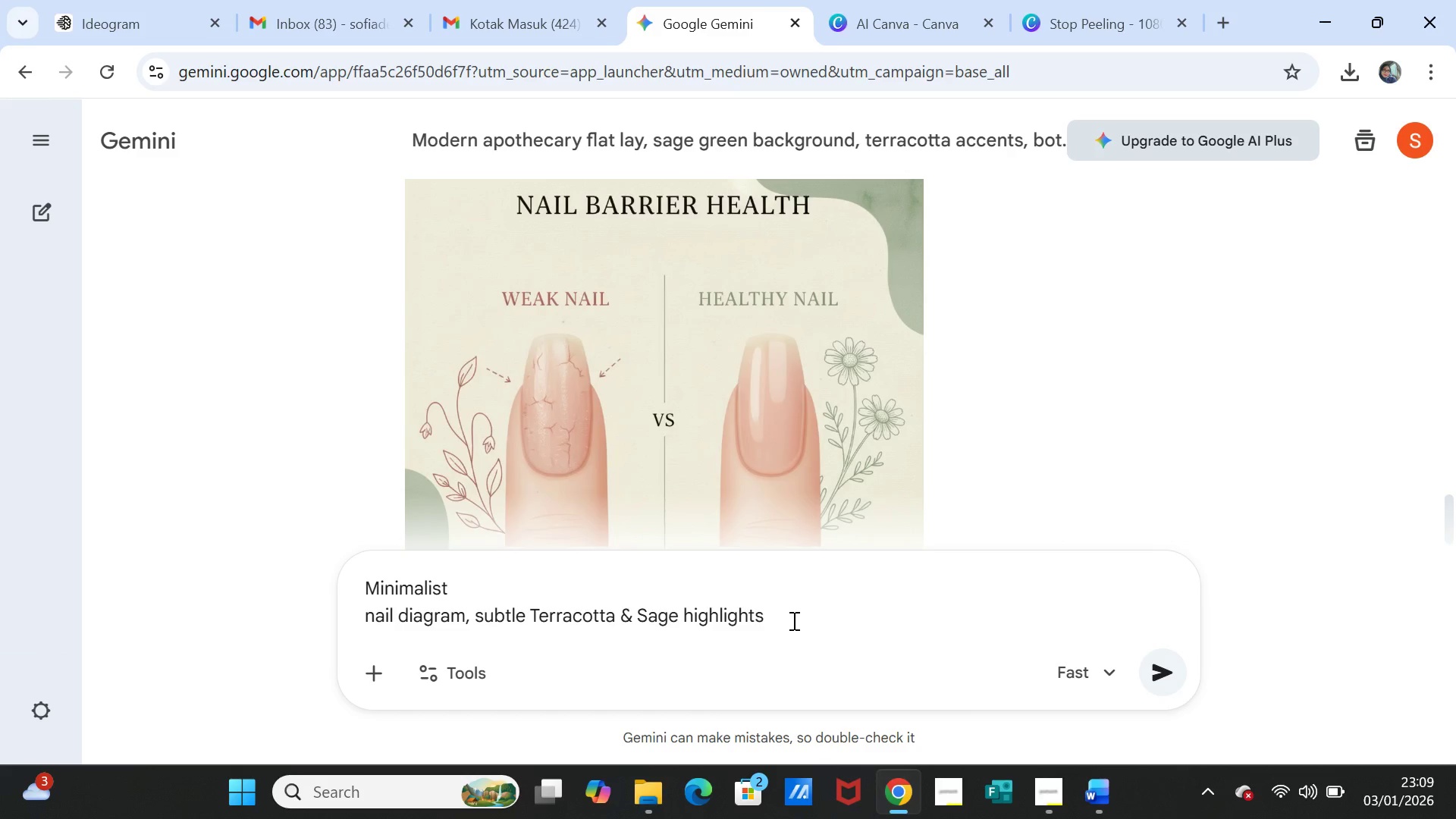 
wait(5.11)
 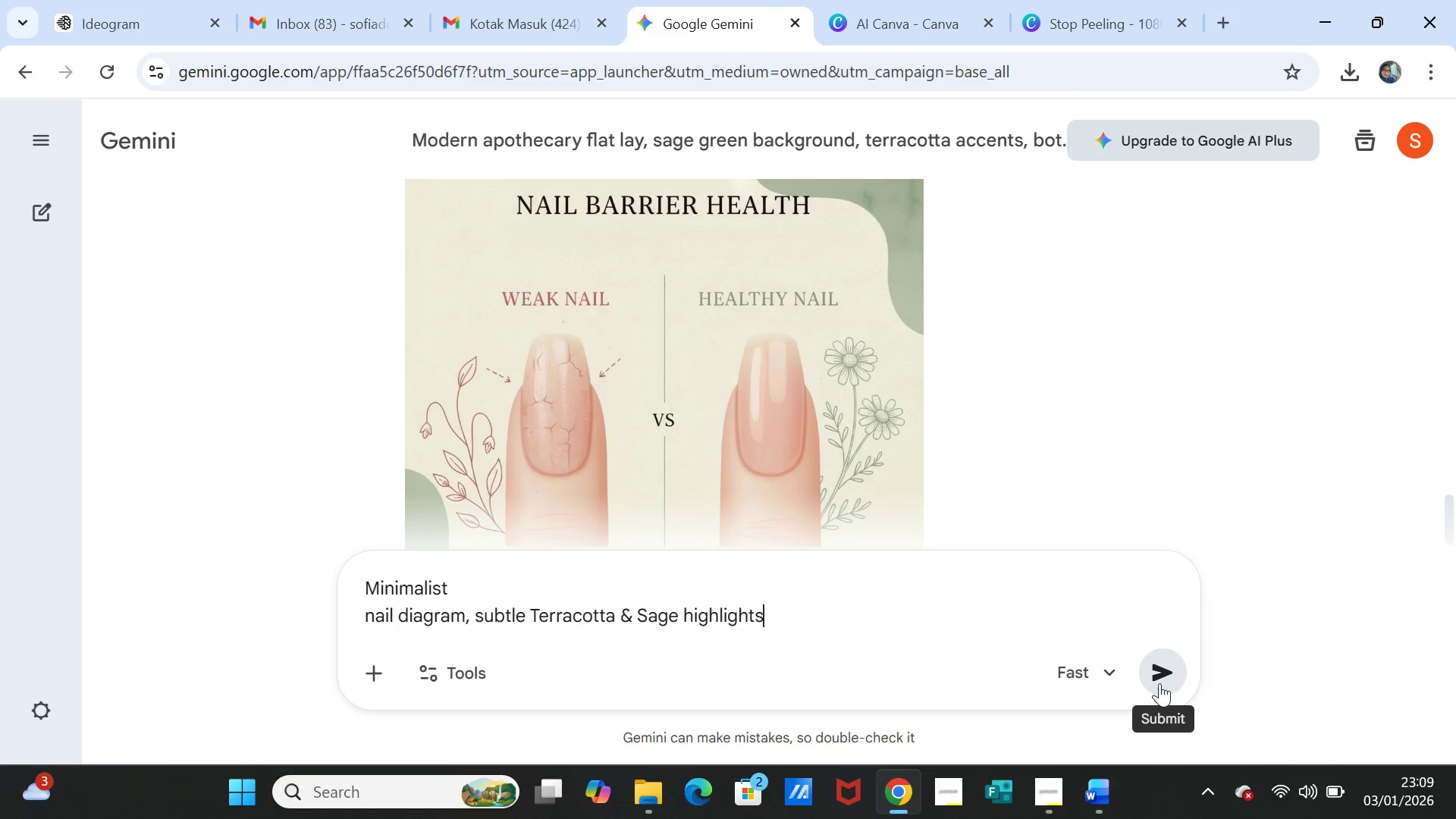 
type(, 19)
key(Backspace)
key(Backspace)
type(1080x1920px)
 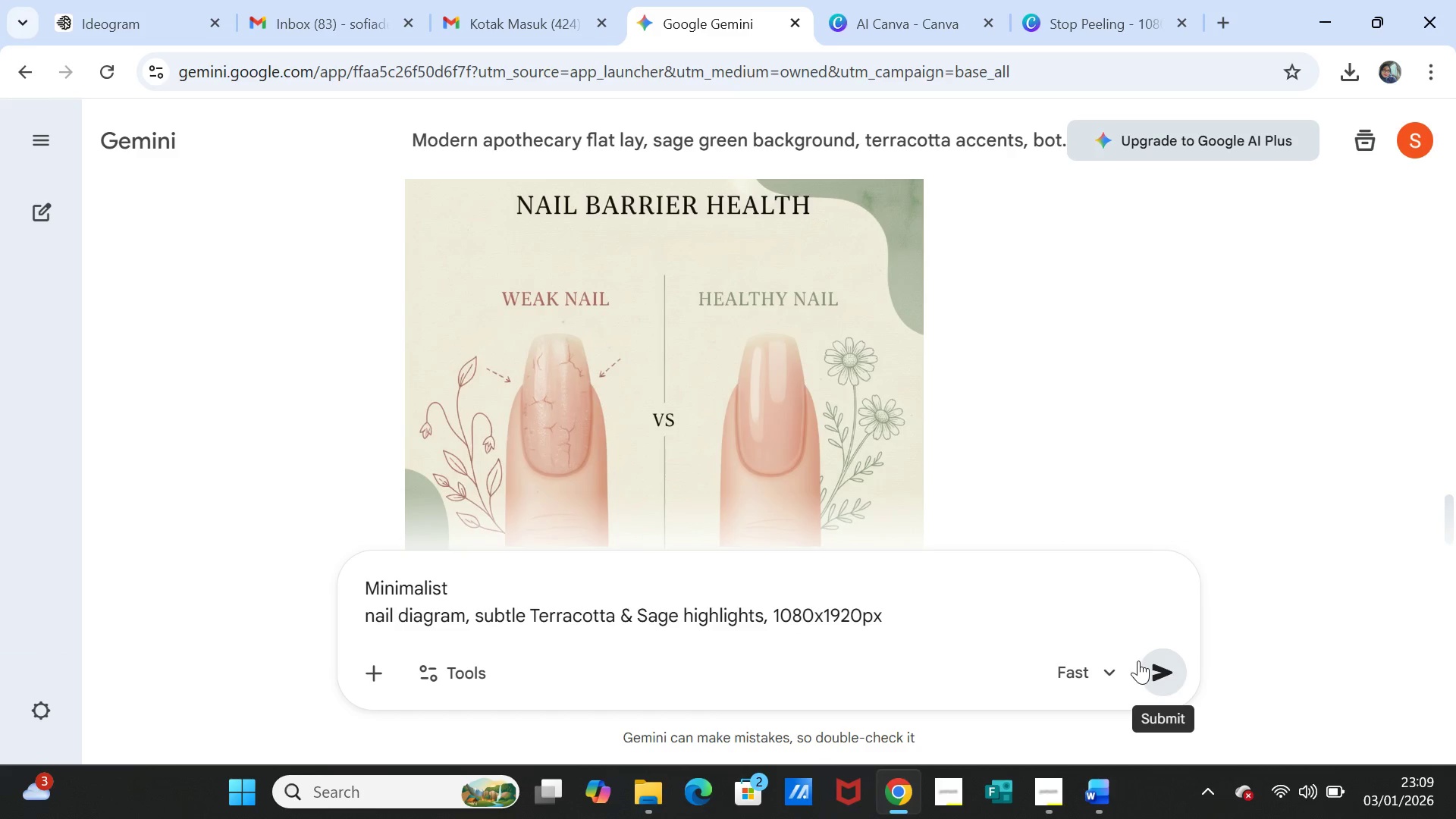 
left_click([1163, 669])
 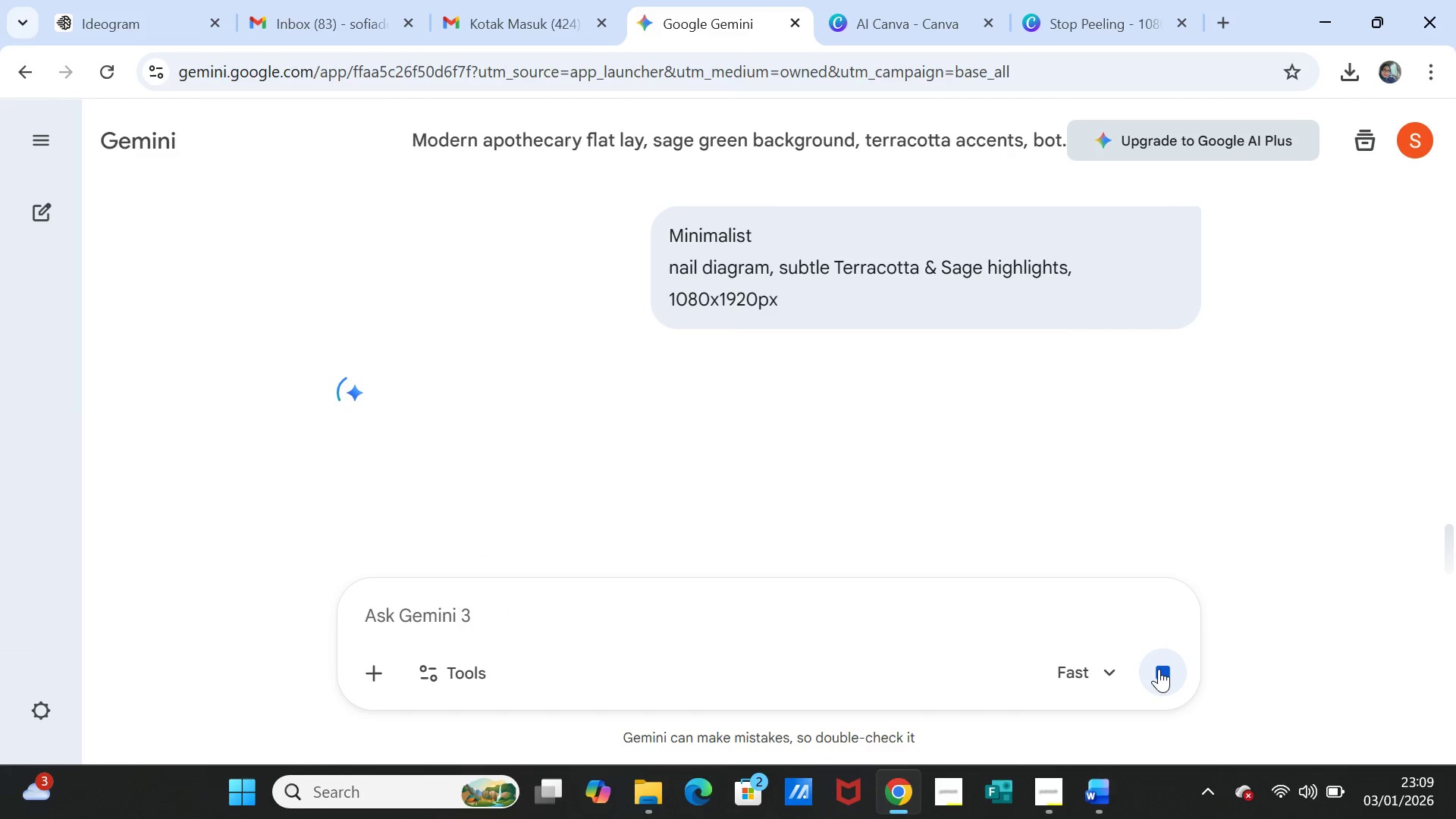 
wait(8.38)
 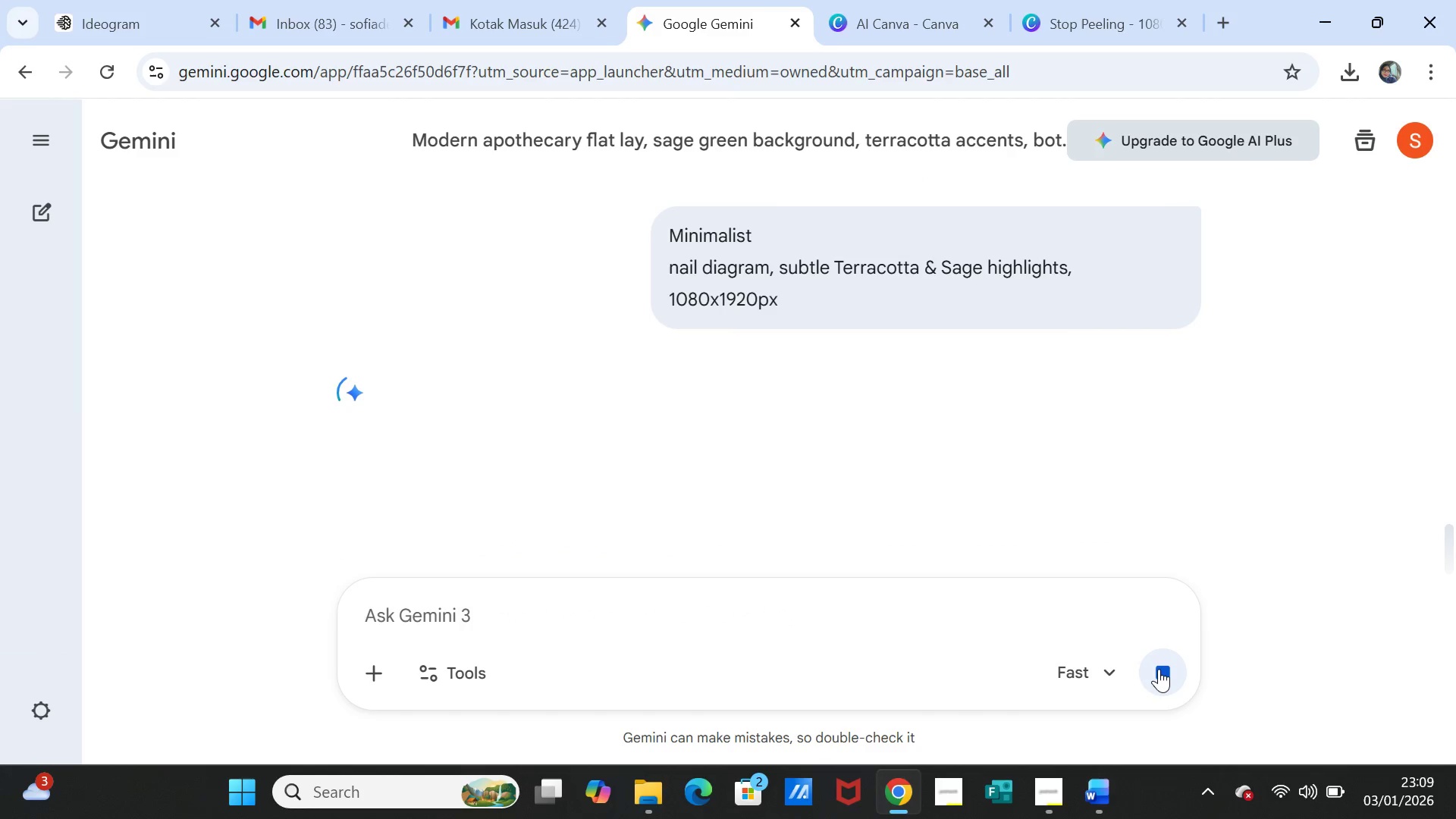 
left_click([1050, 14])
 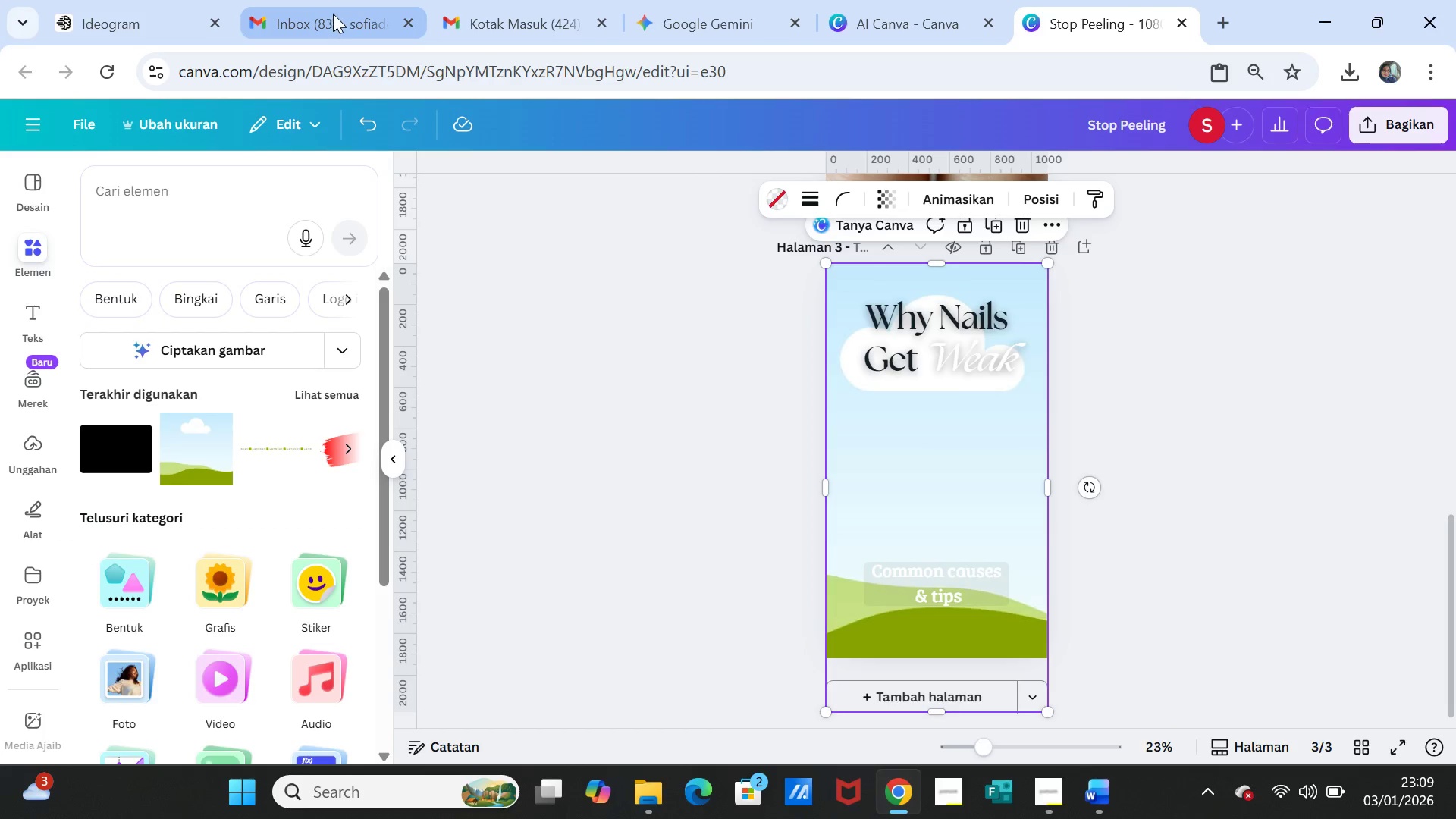 
left_click([689, 11])
 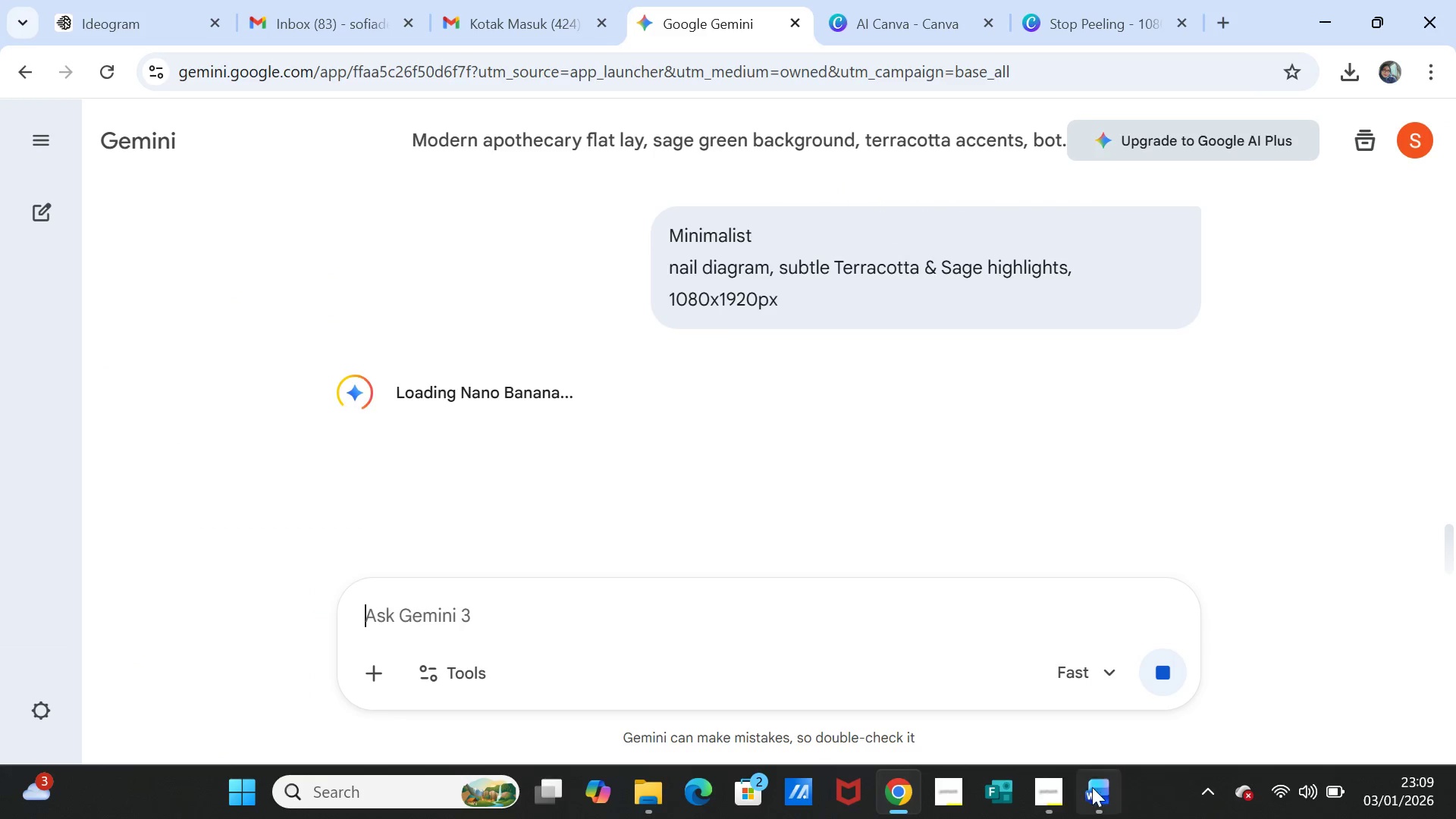 
left_click([1066, 790])